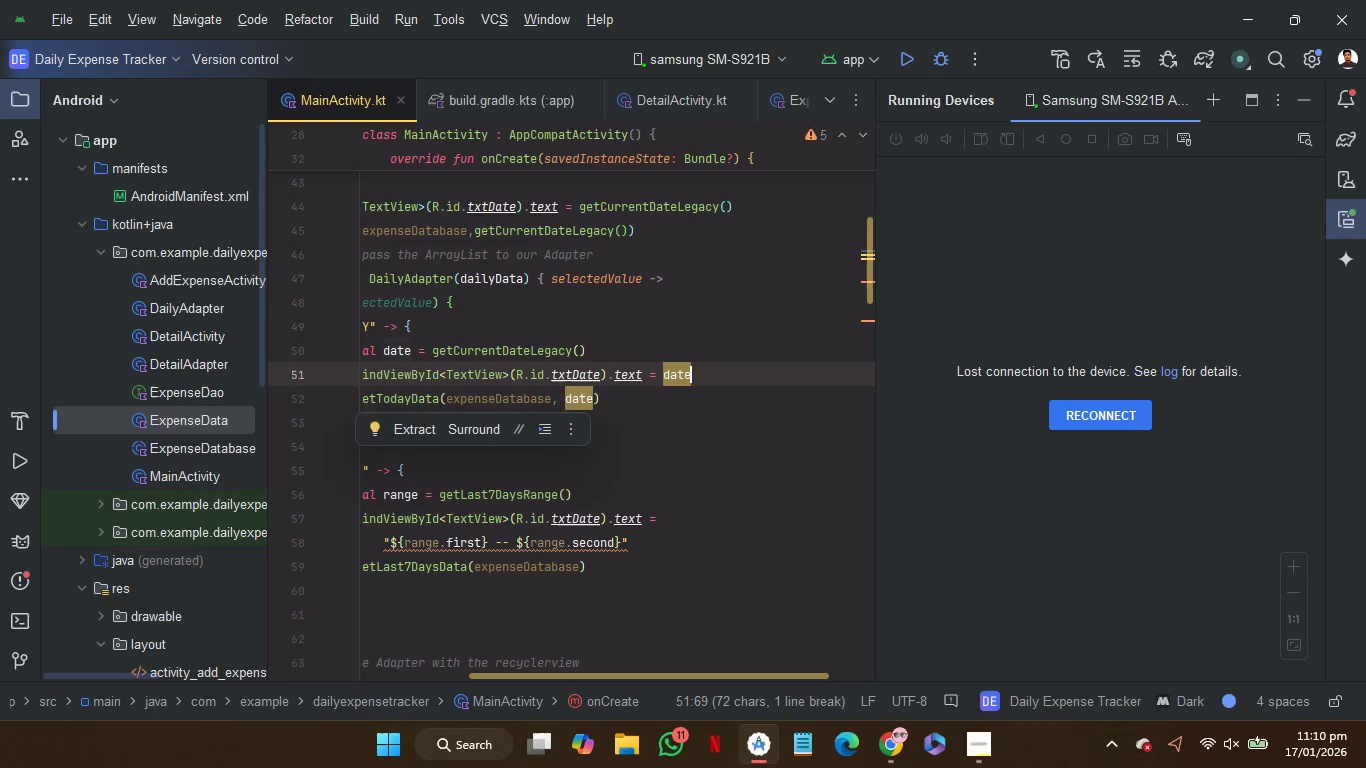 
key(Backspace)
 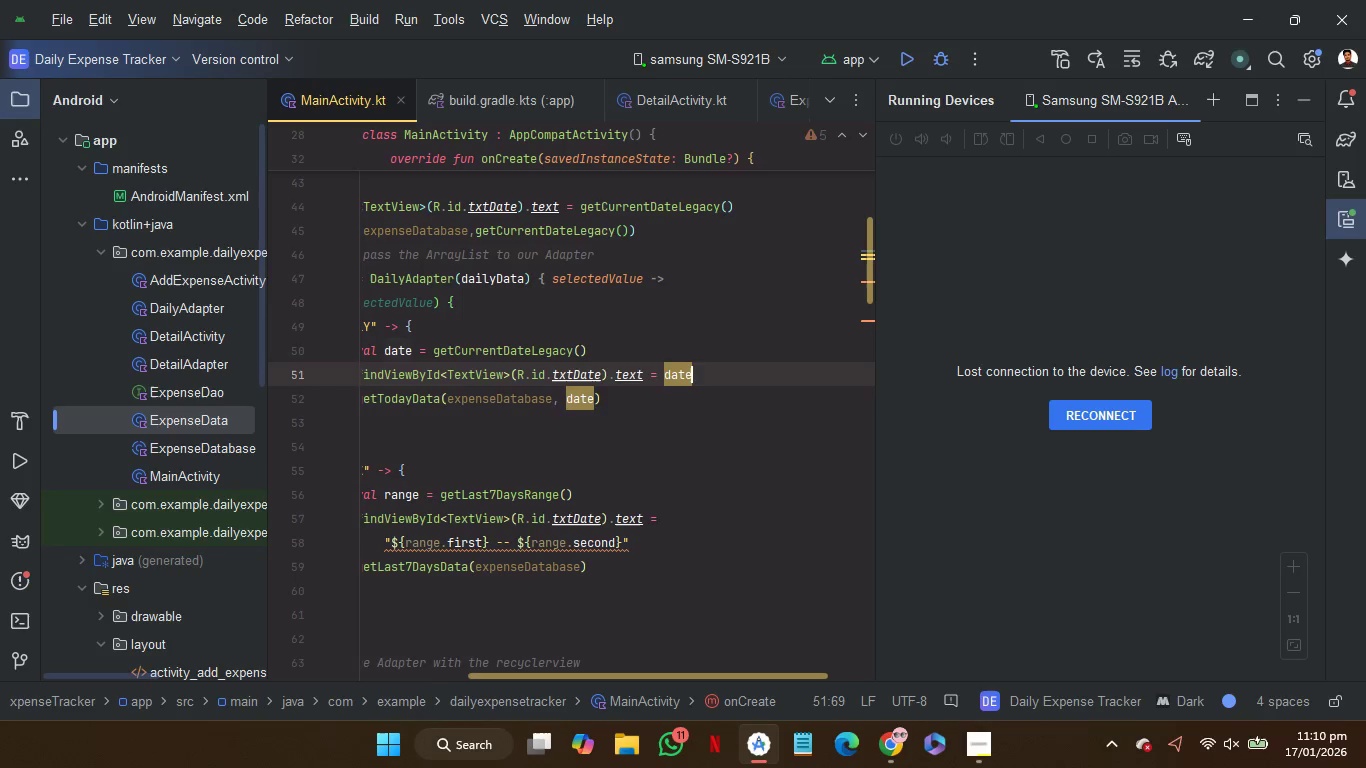 
scroll: coordinate [785, 374], scroll_direction: up, amount: 7.0
 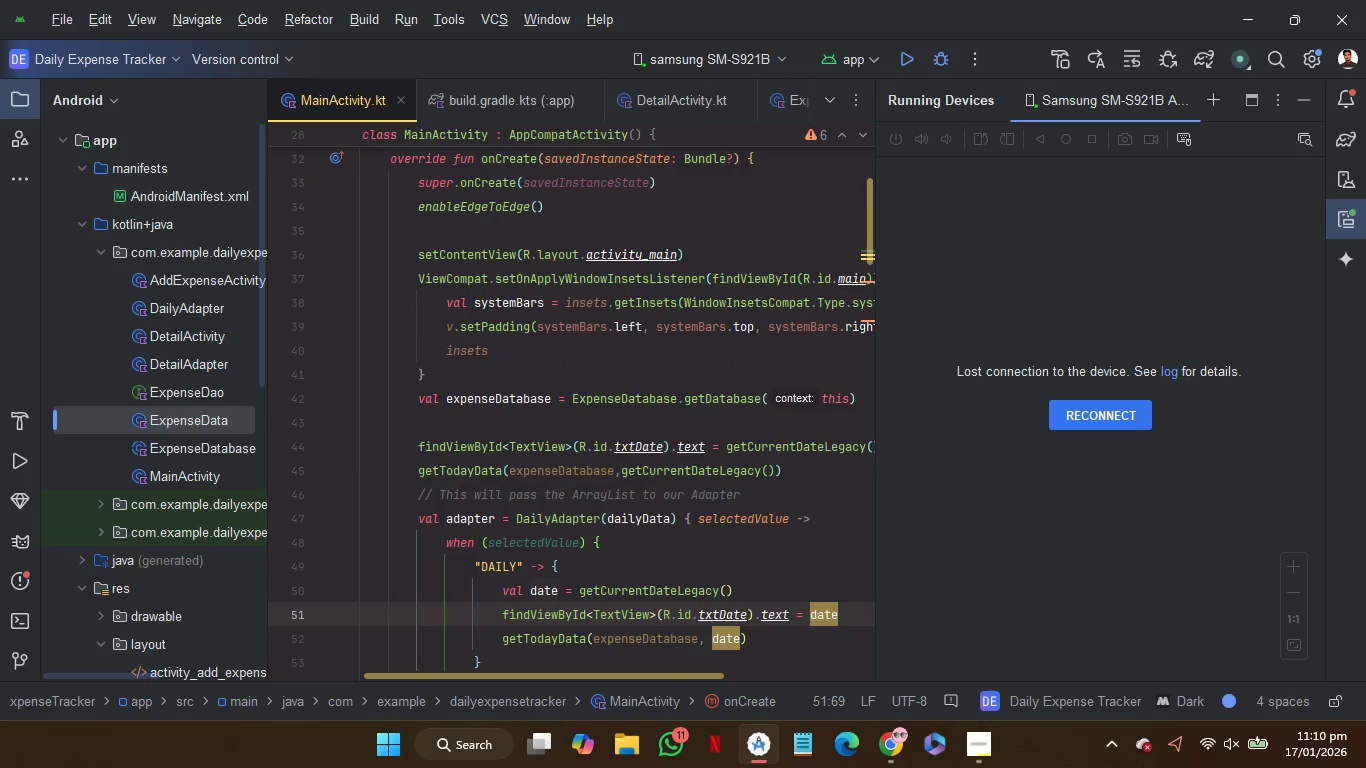 
scroll: coordinate [785, 374], scroll_direction: down, amount: 6.0
 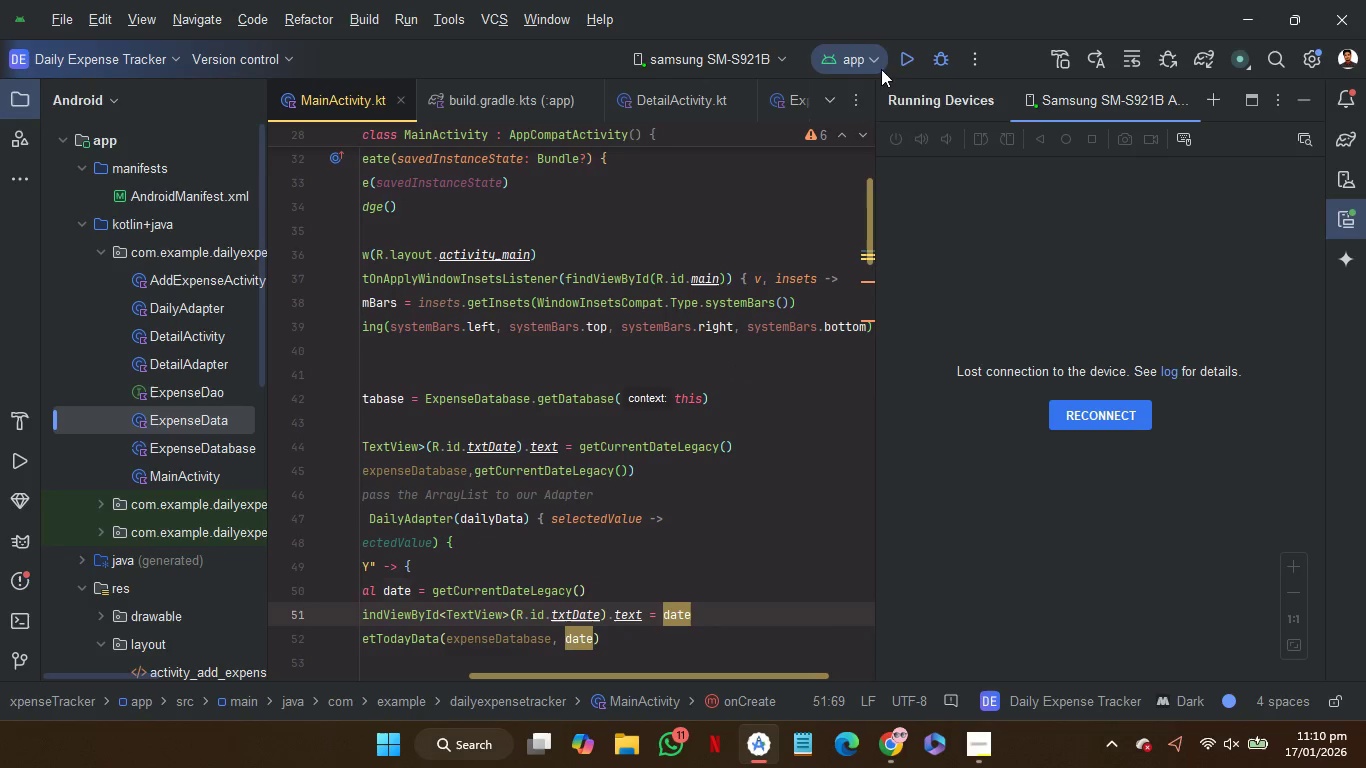 
left_click([899, 60])
 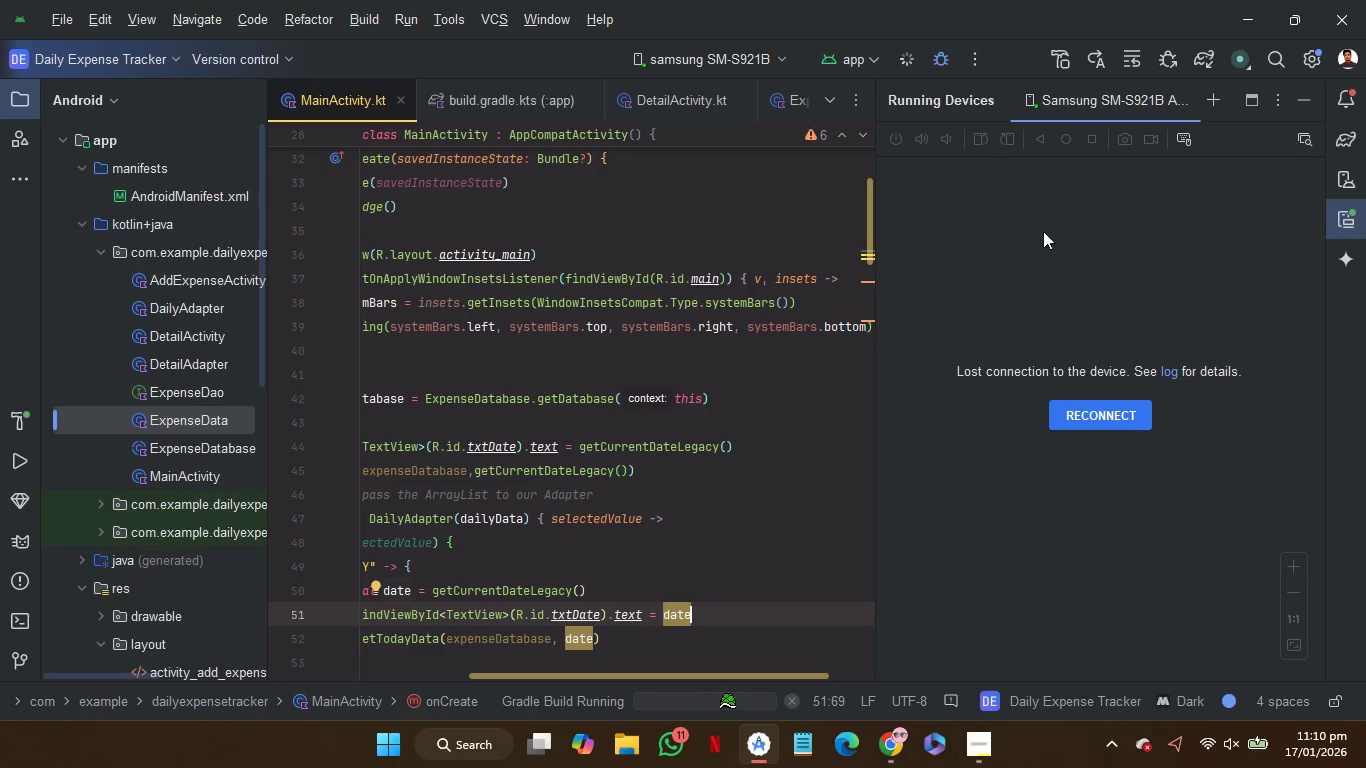 
left_click([1090, 415])
 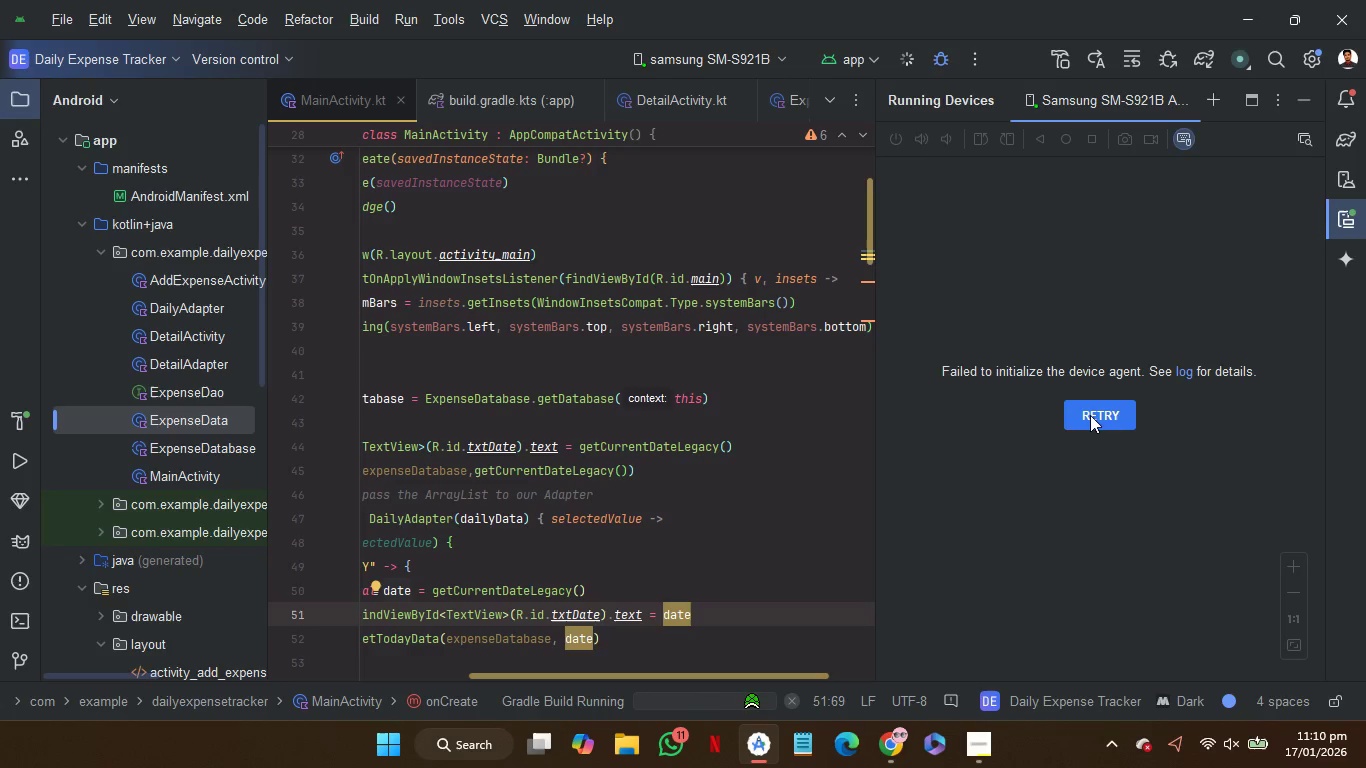 
left_click([1090, 415])
 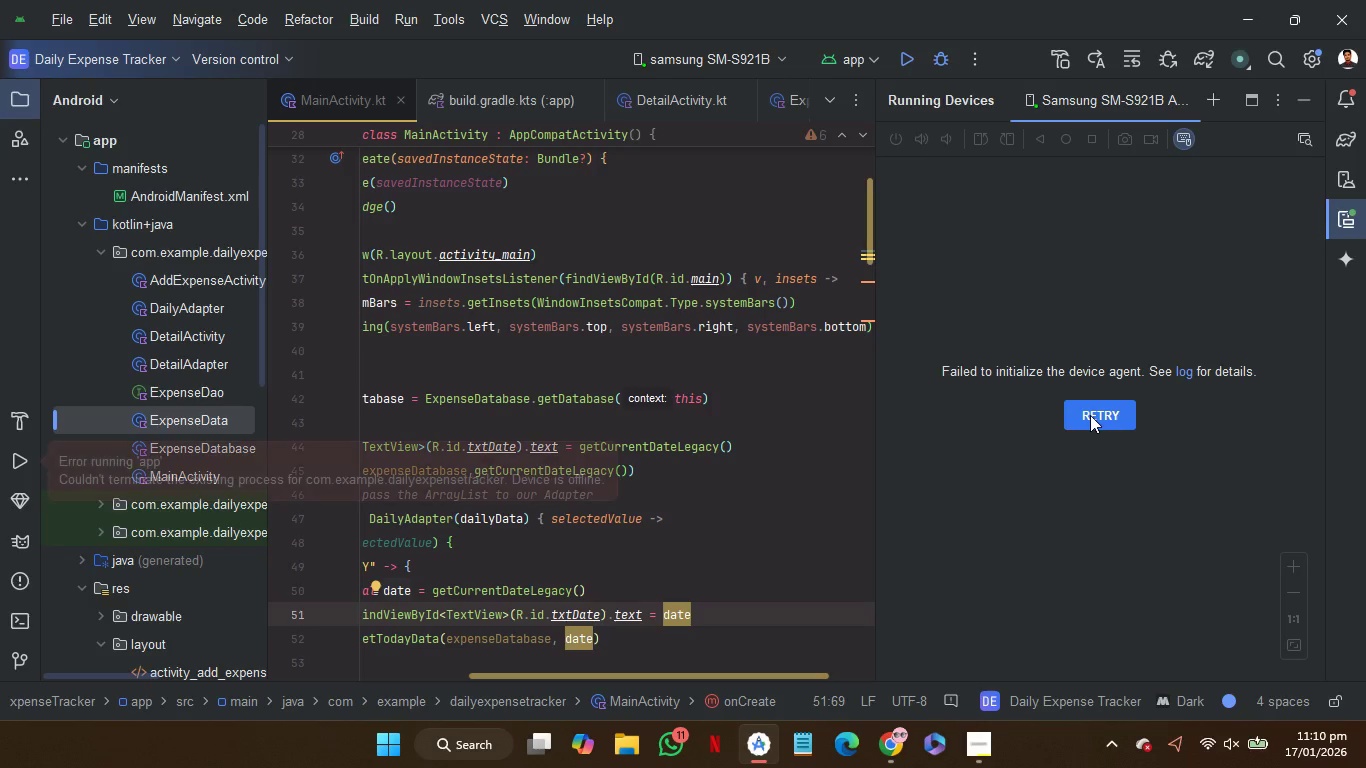 